 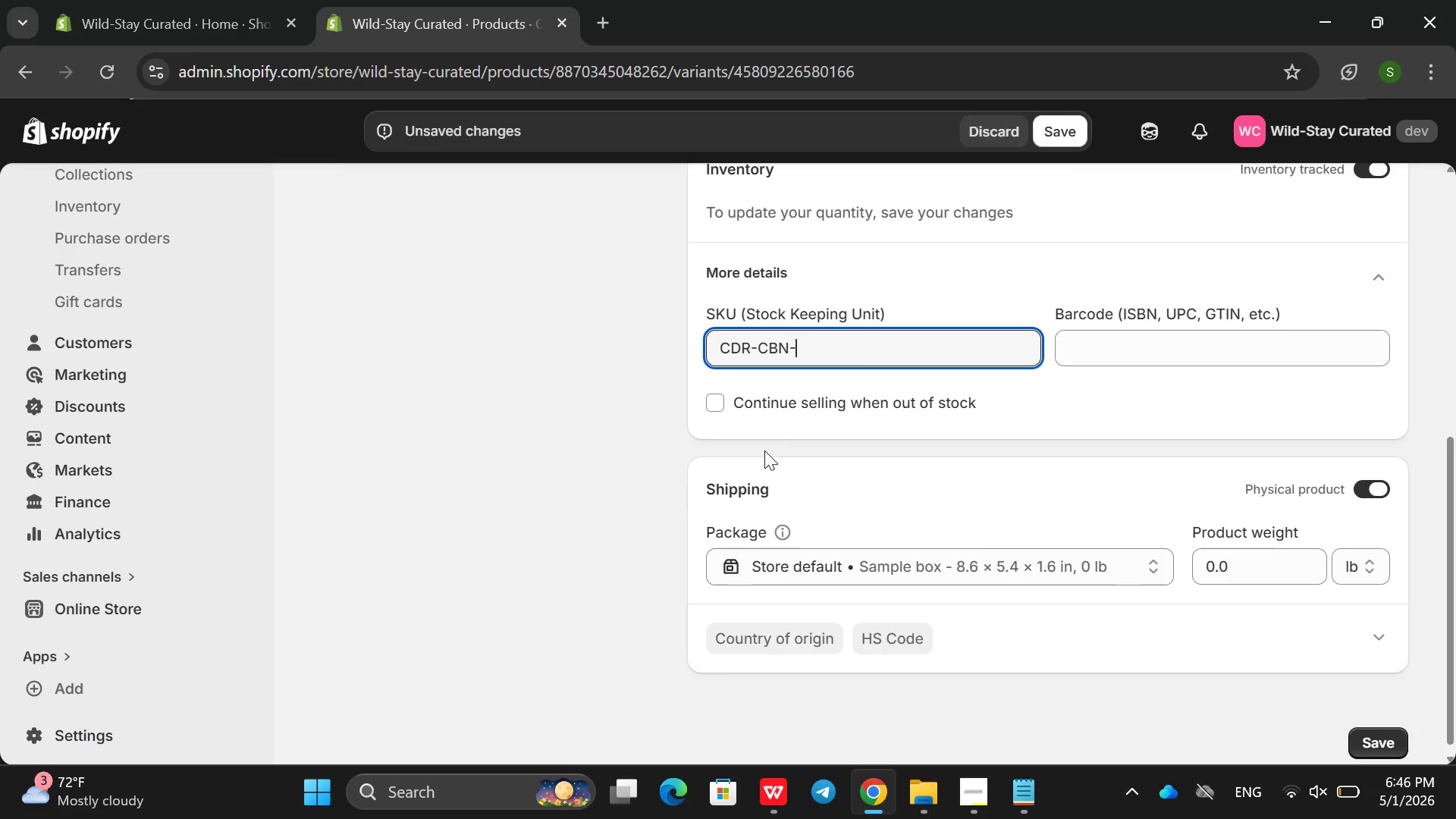 
hold_key(key=ShiftRight, duration=1.06)
 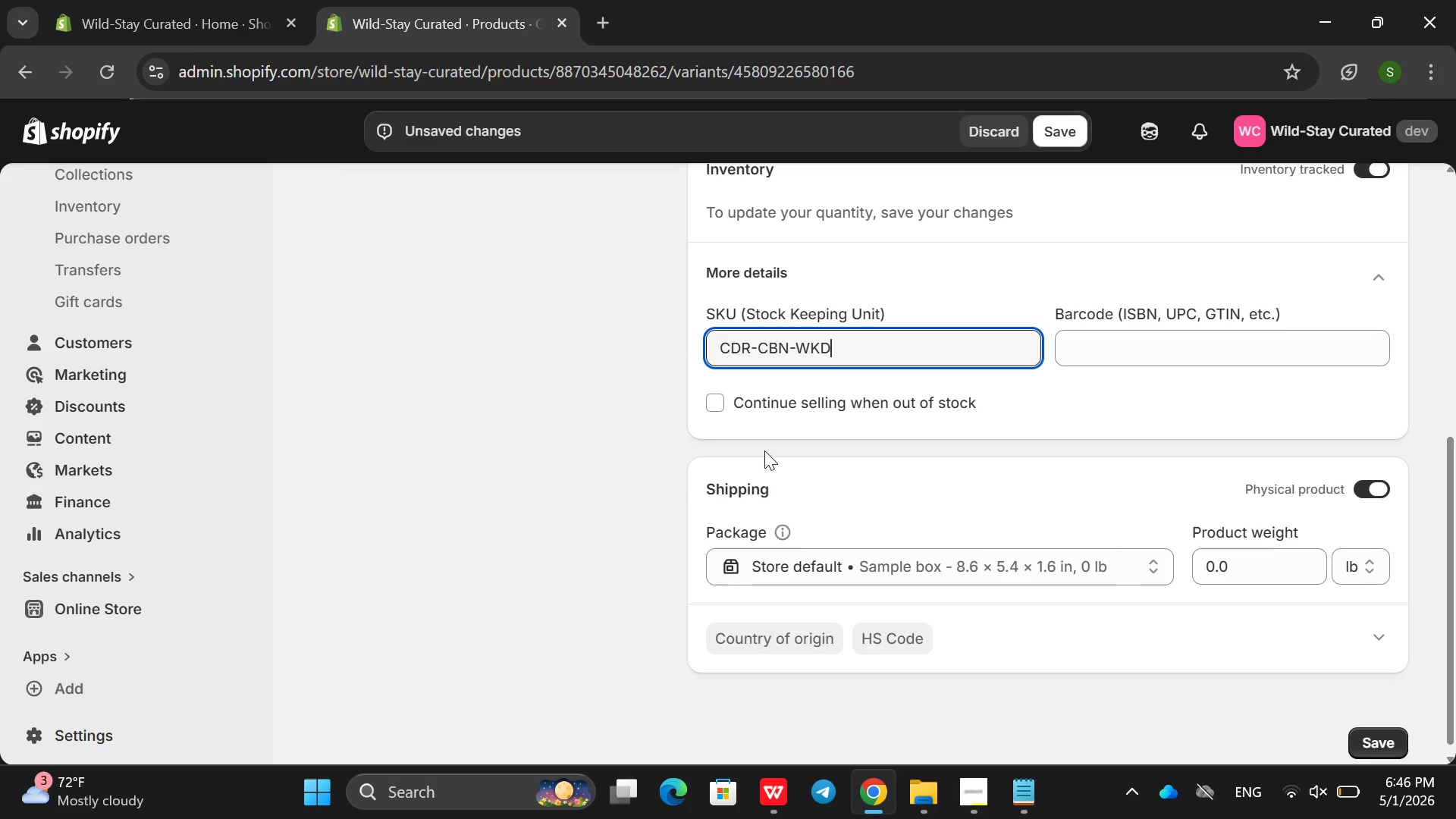 
key(Enter)
 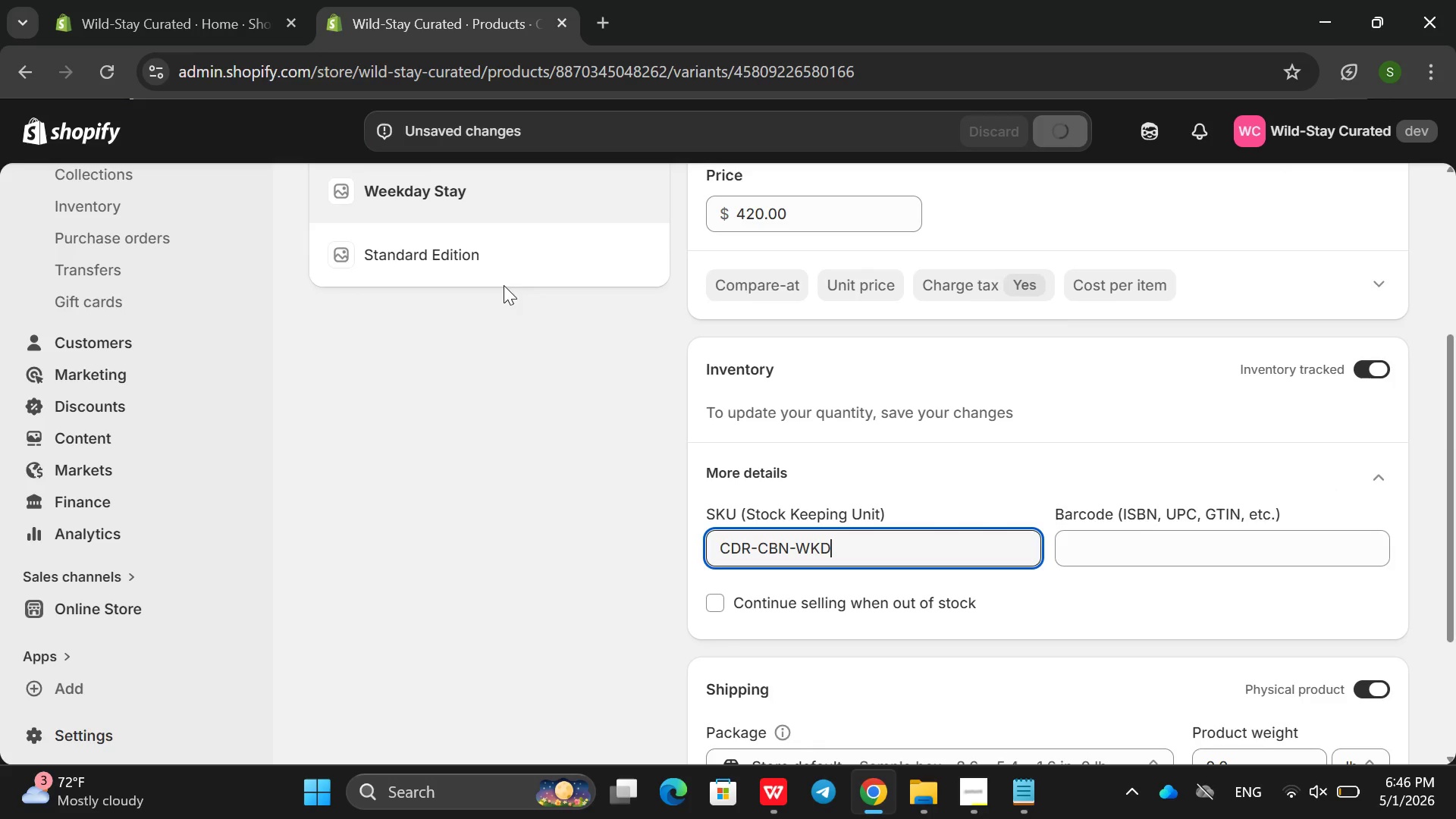 
left_click([532, 271])
 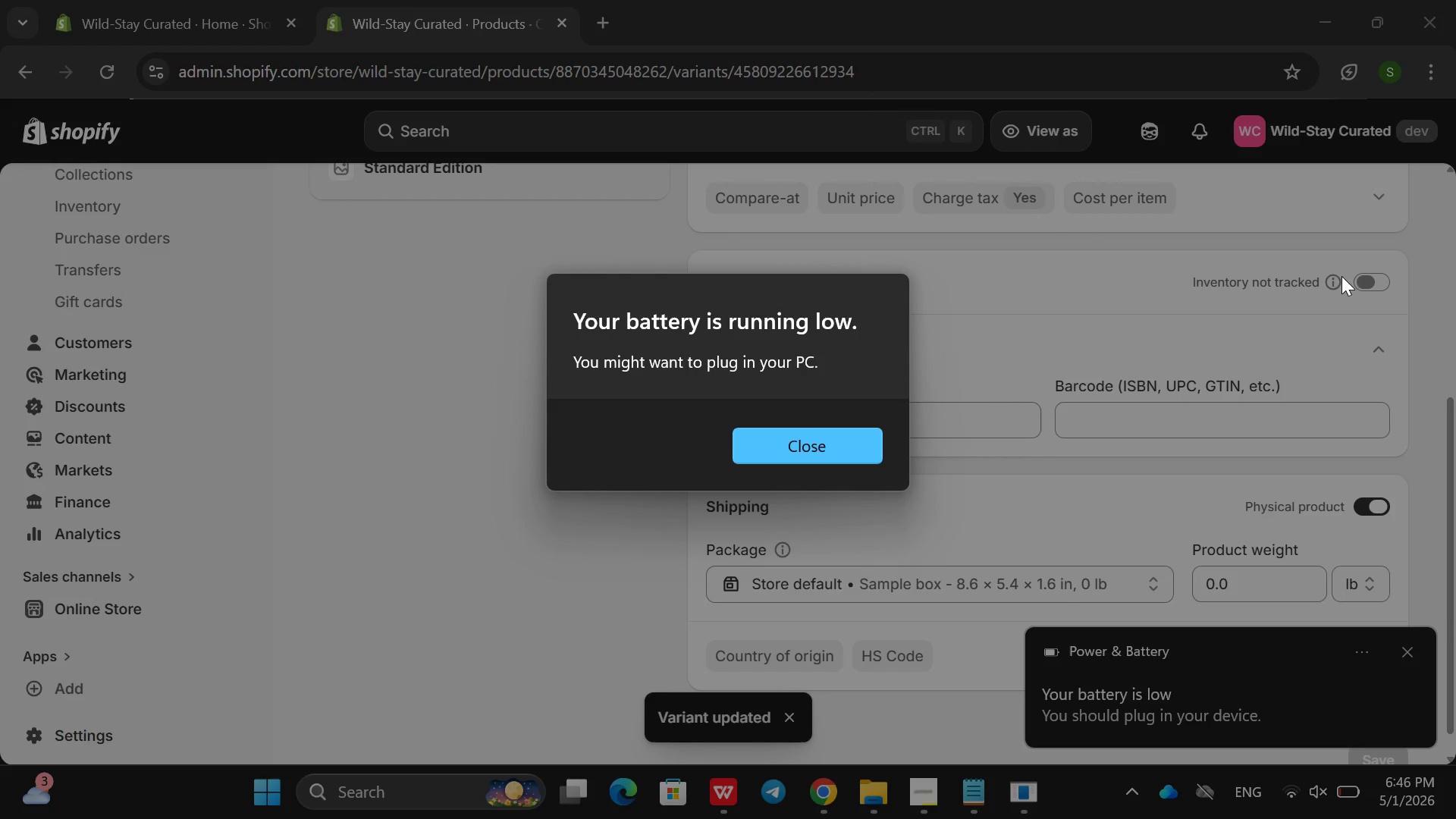 
wait(5.77)
 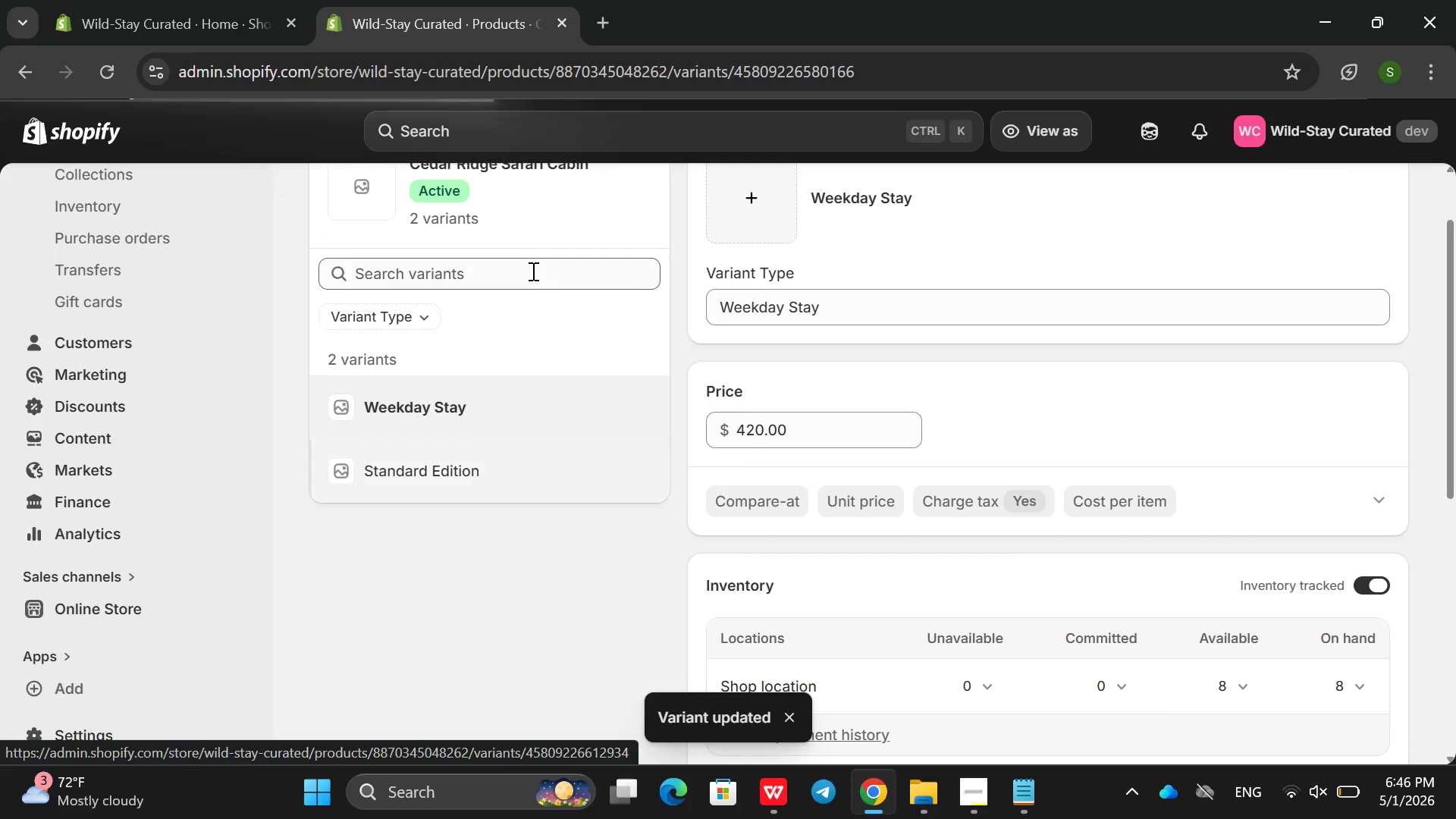 
left_click([1367, 280])
 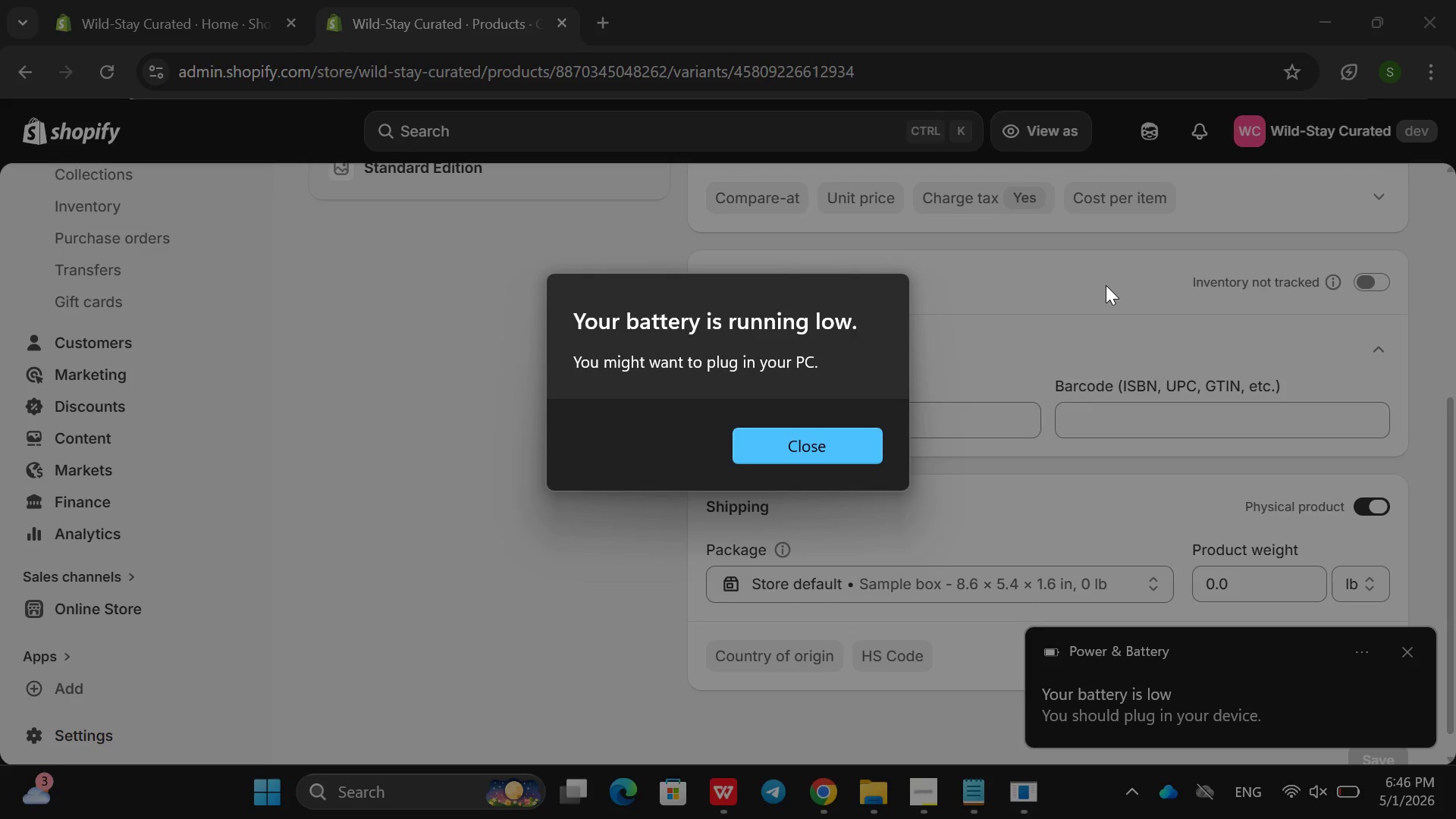 
wait(17.02)
 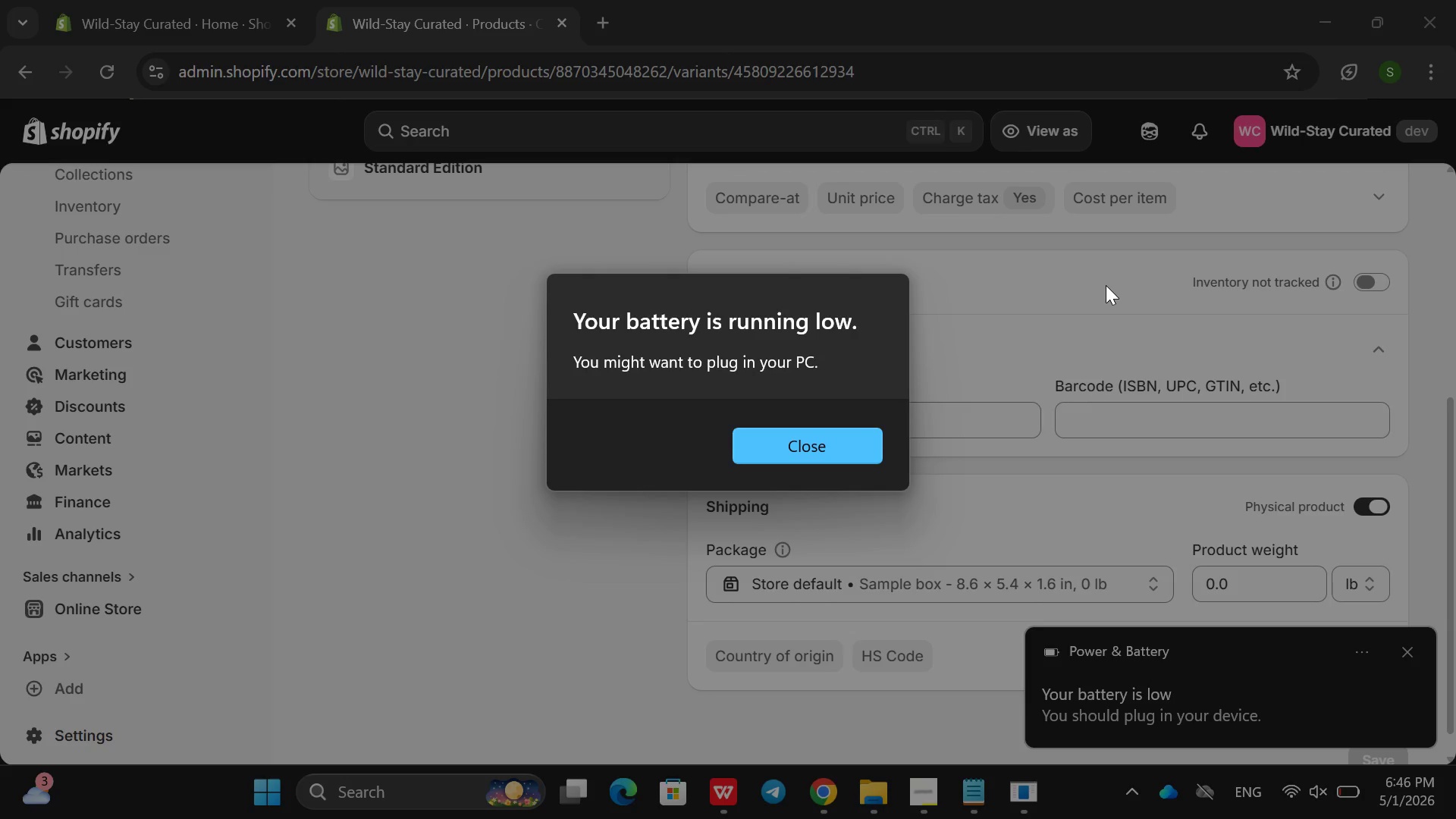 
left_click([985, 406])
 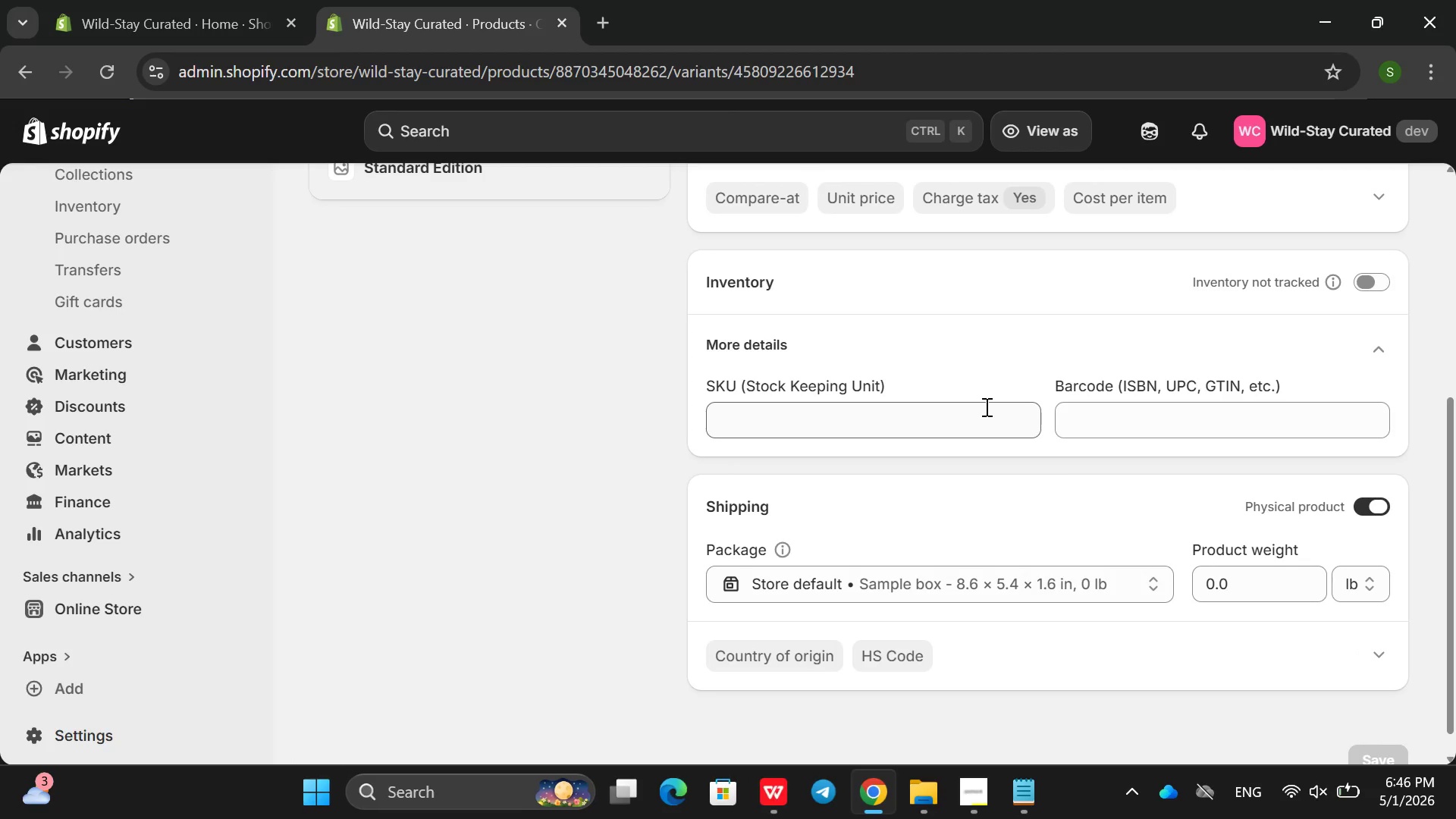 
left_click([833, 432])
 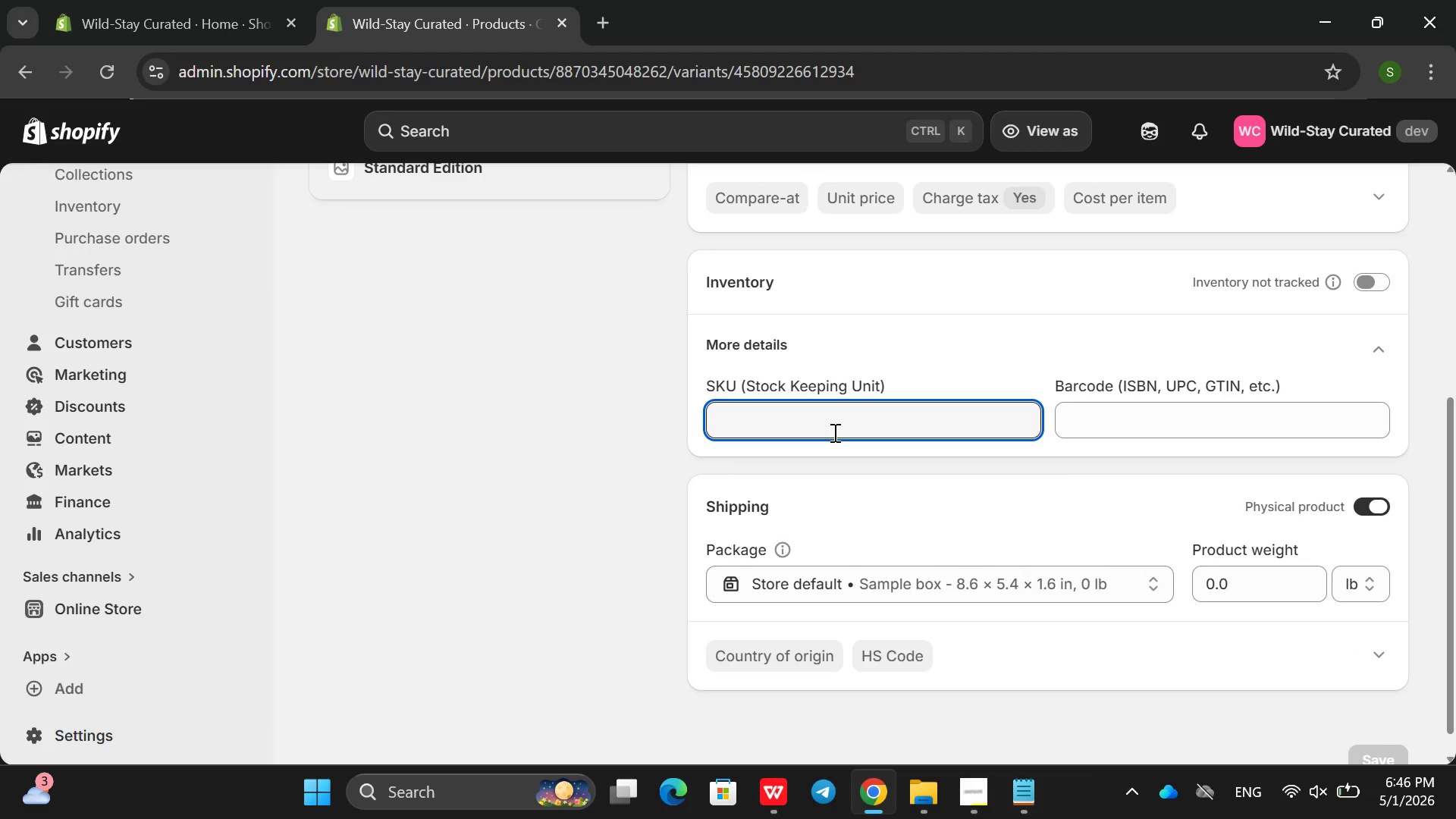 
type(CDr)
key(Backspace)
type(R-CBN-STD)
 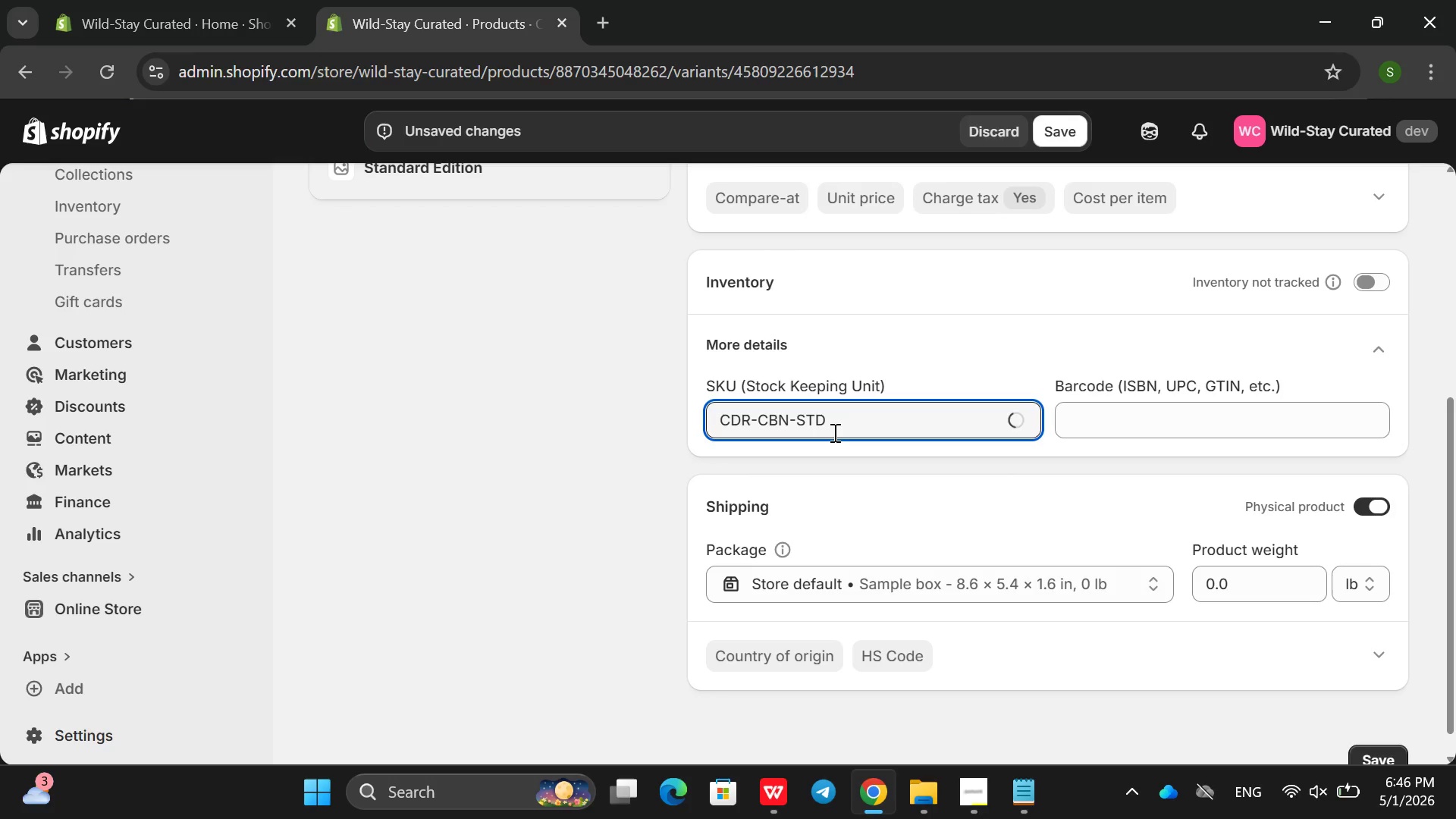 
wait(7.51)
 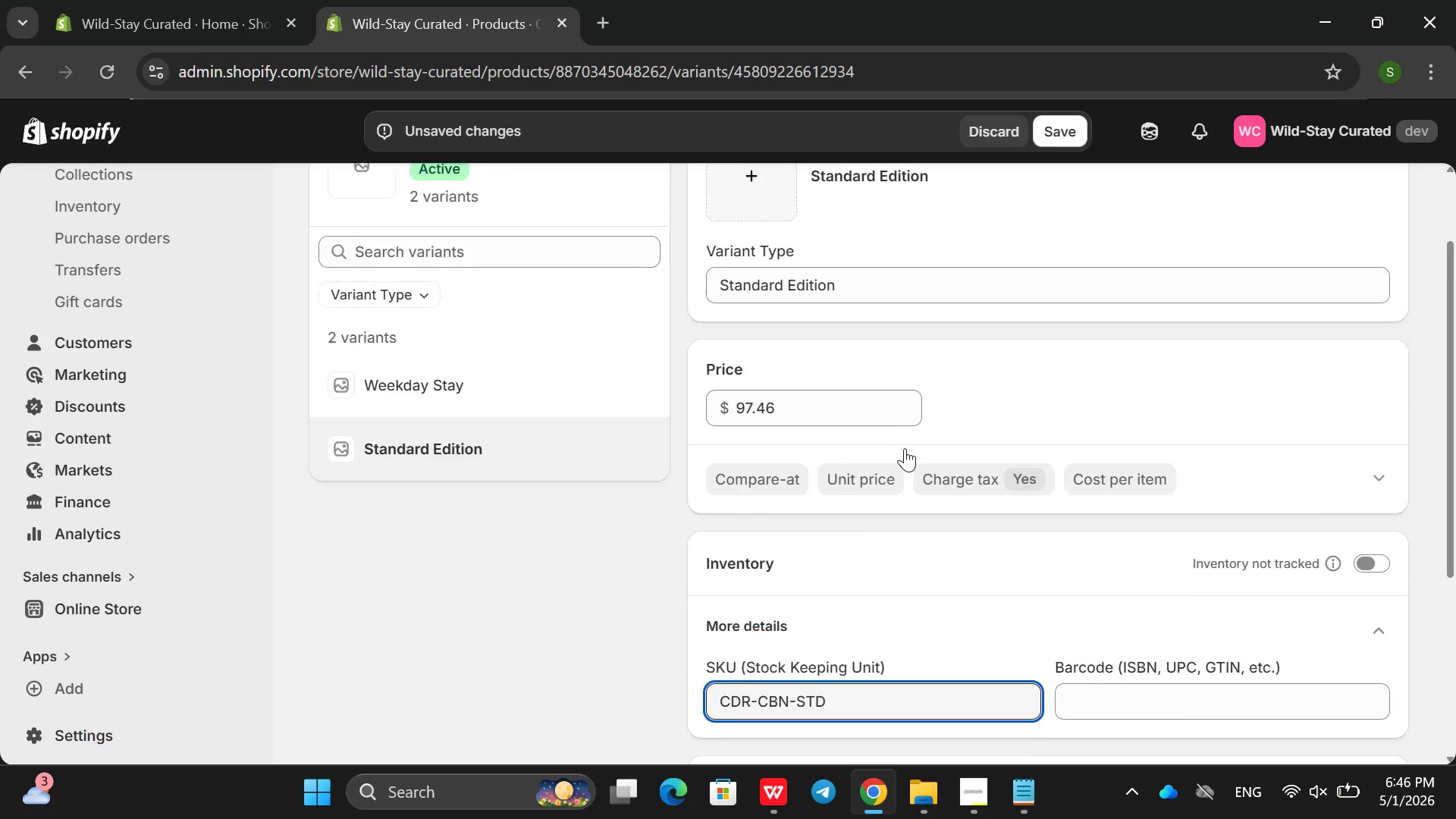 
left_click([1385, 684])
 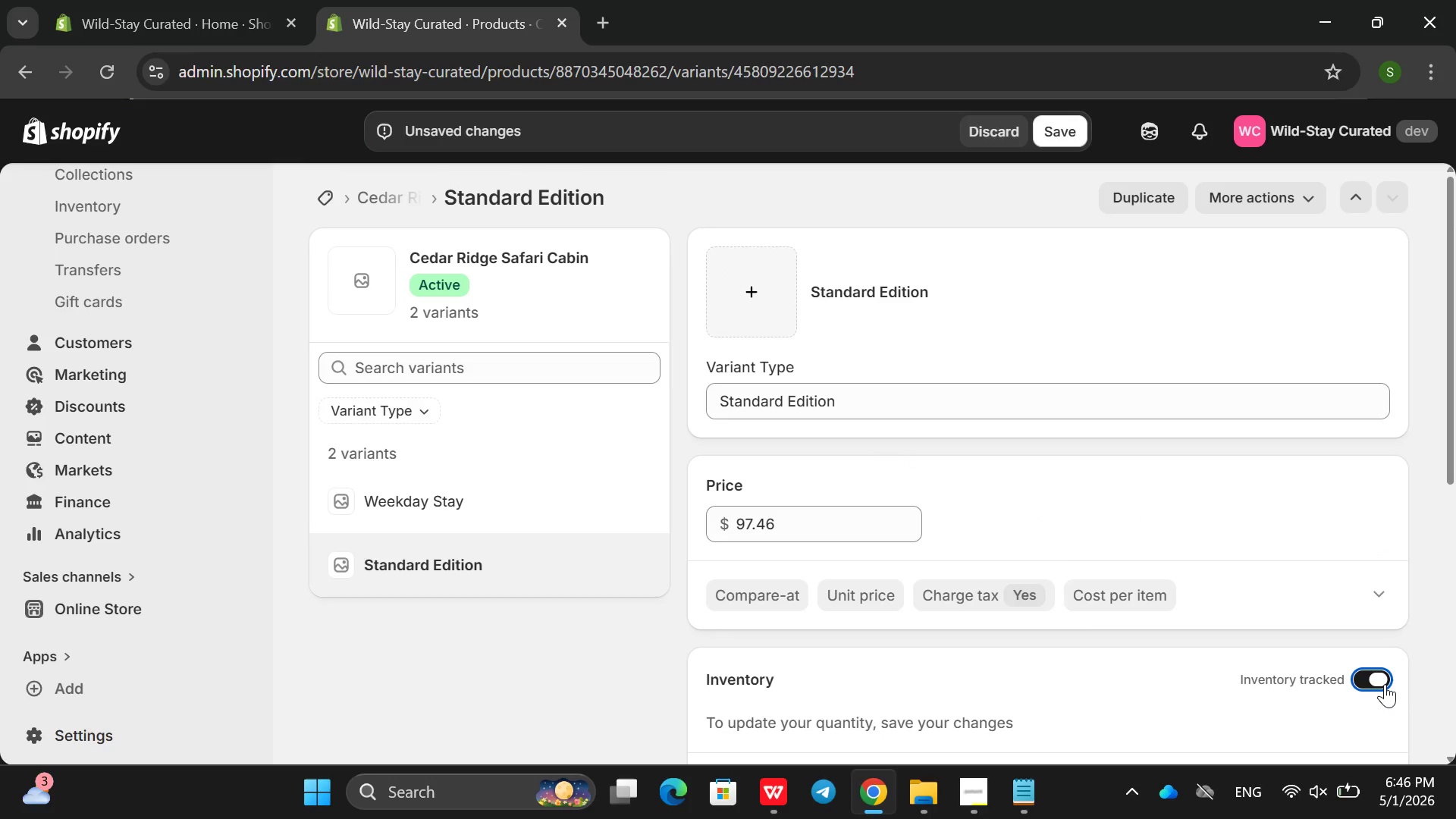 
key(Enter)
 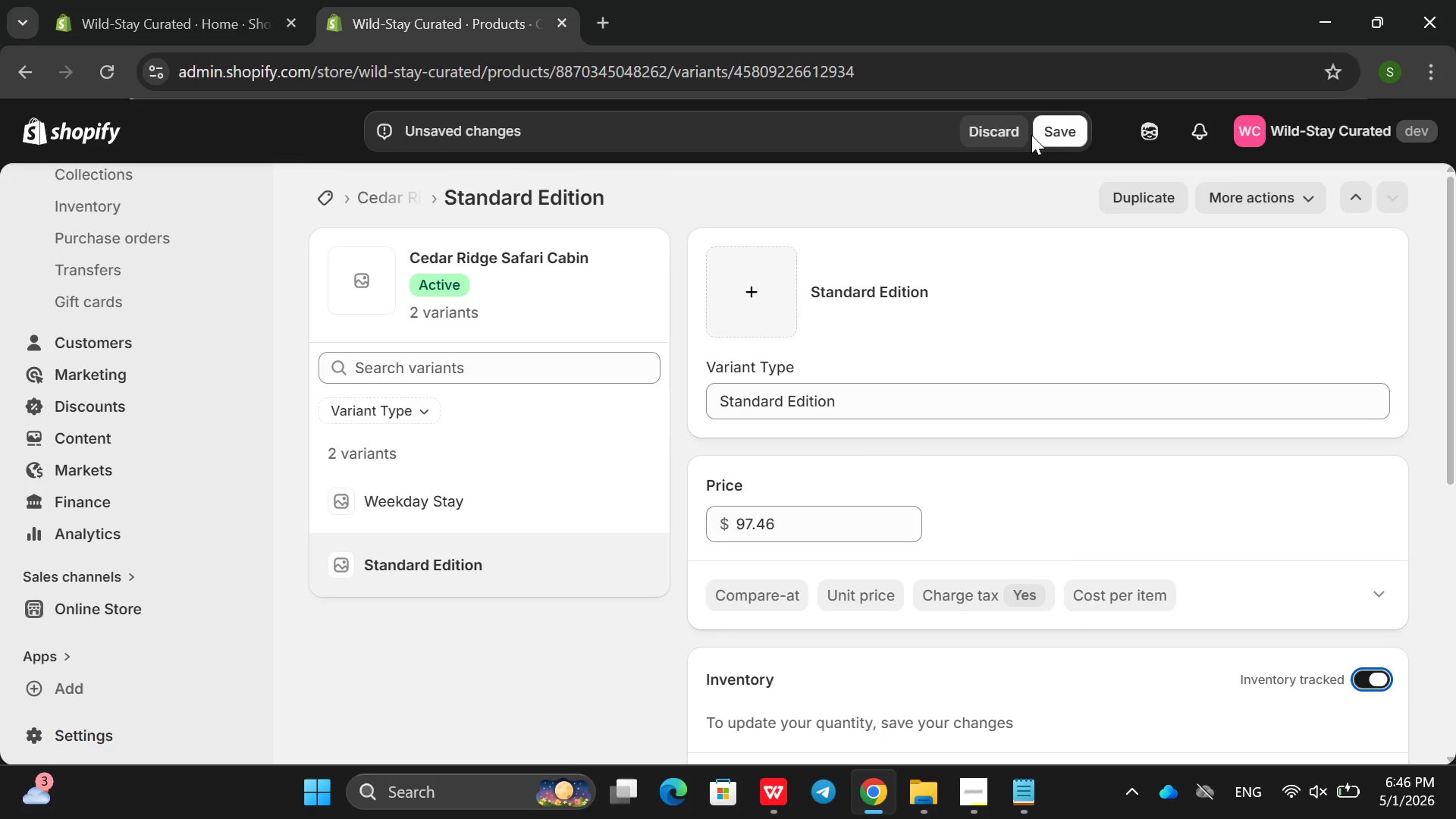 
left_click([1067, 133])
 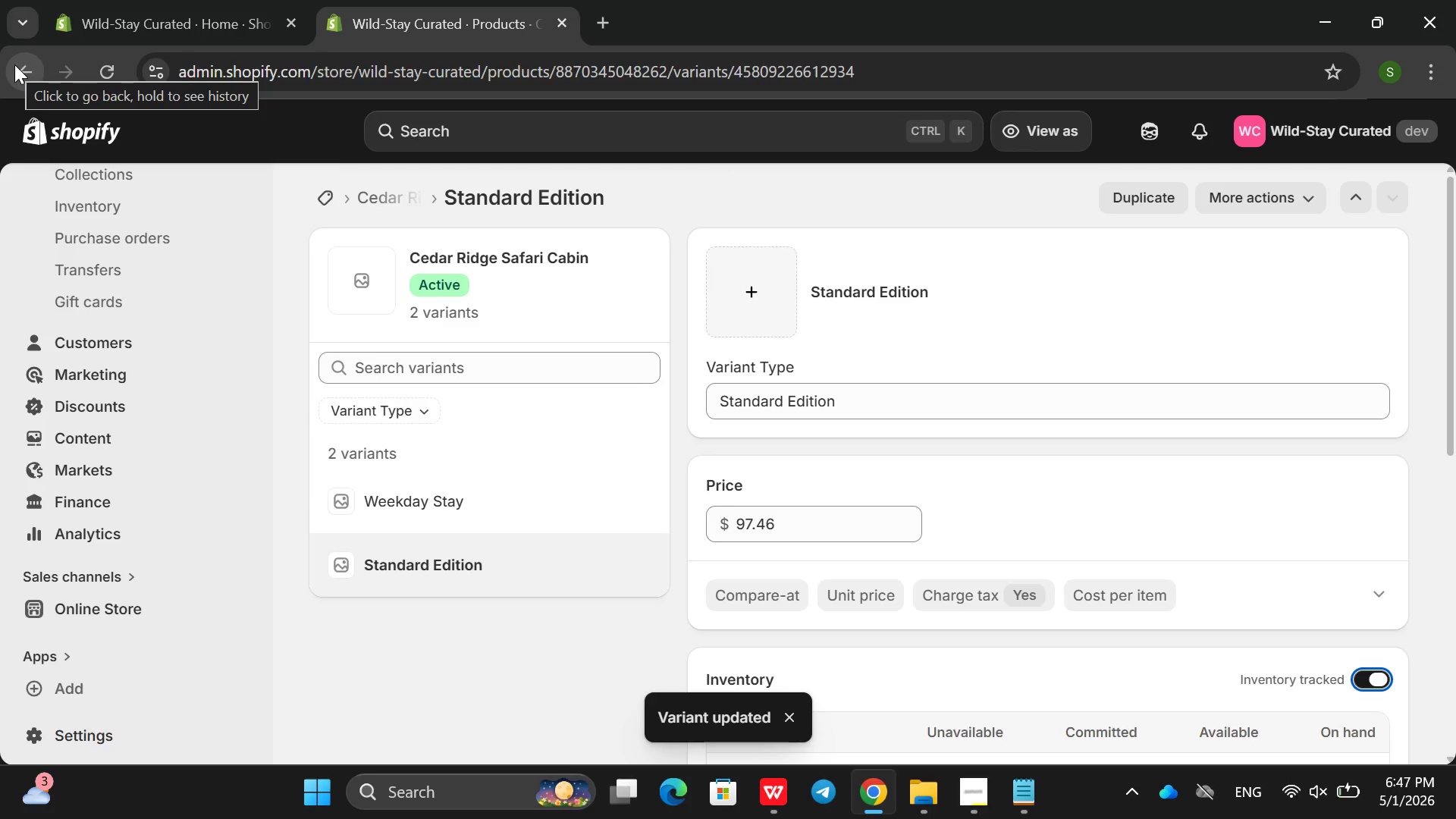 
left_click([14, 64])
 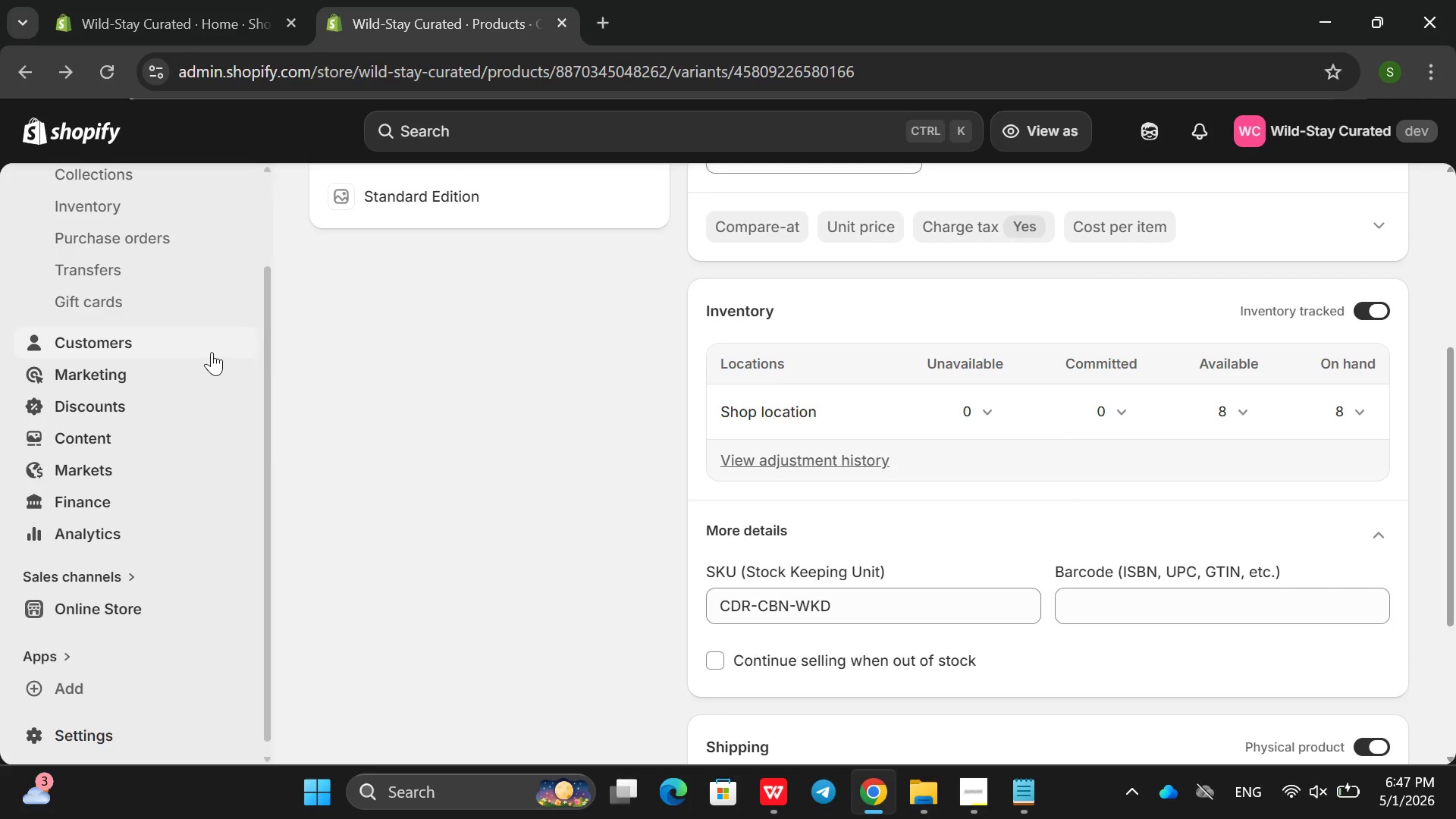 
wait(7.64)
 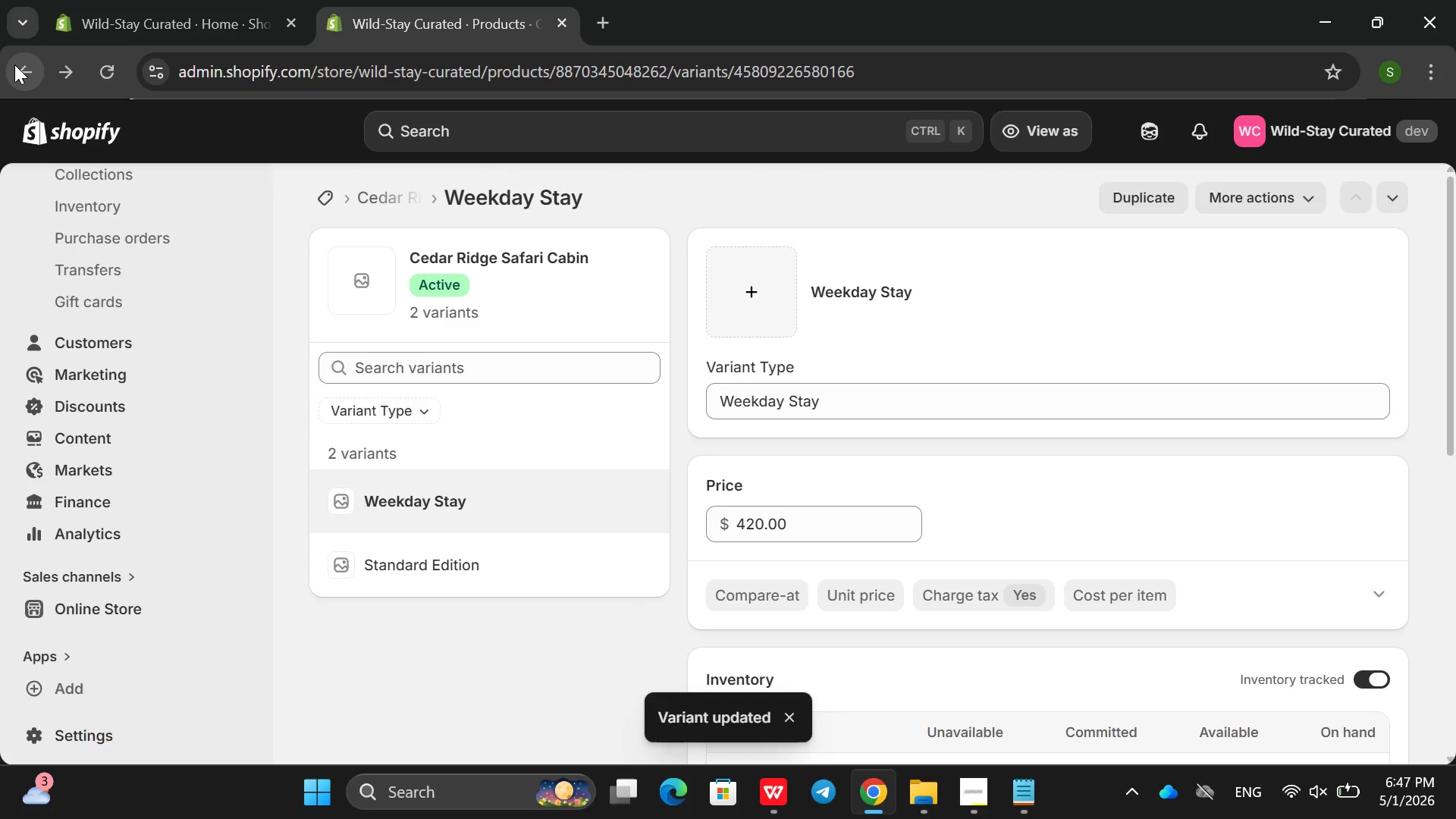 
left_click([13, 59])
 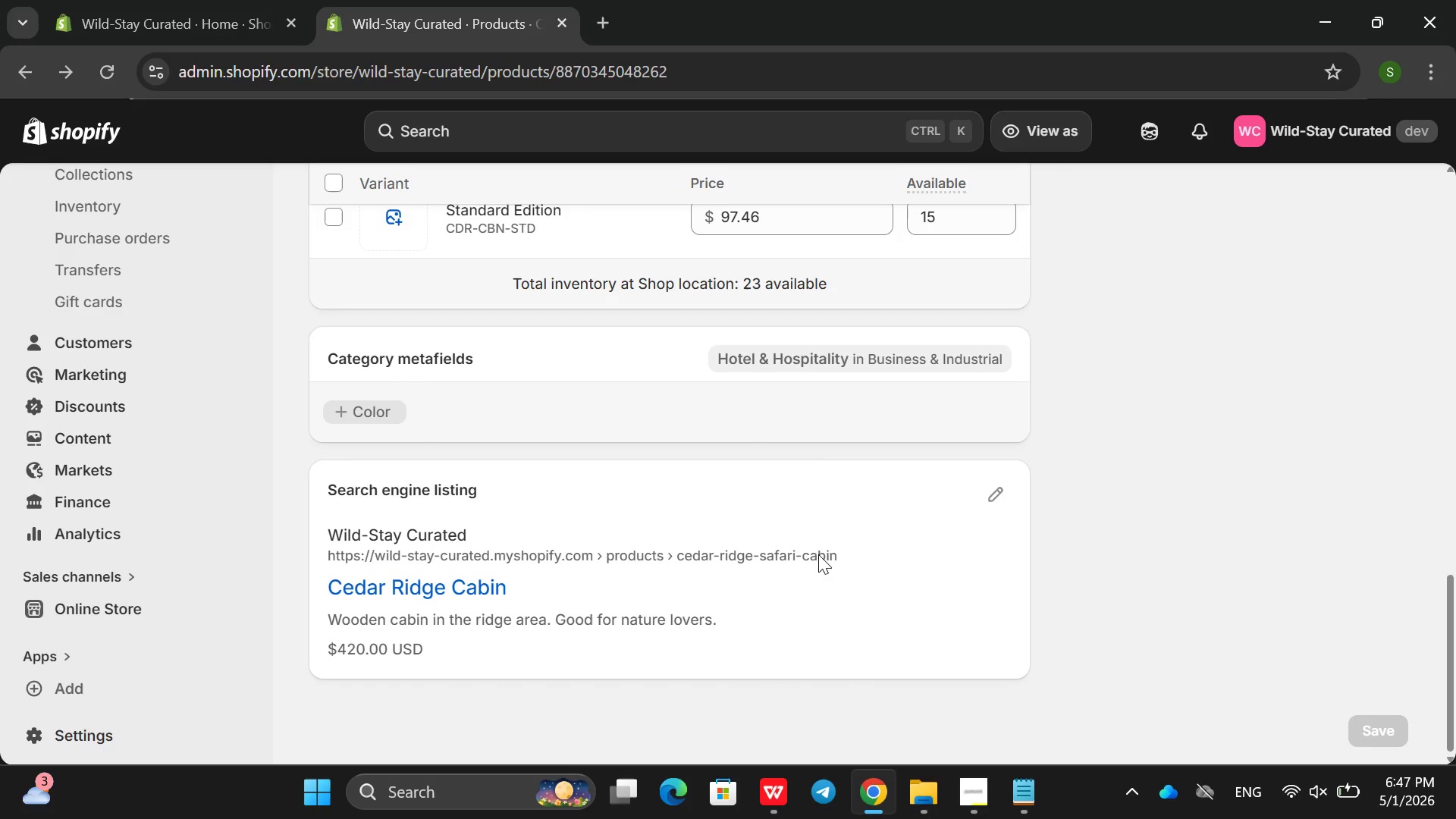 
wait(13.05)
 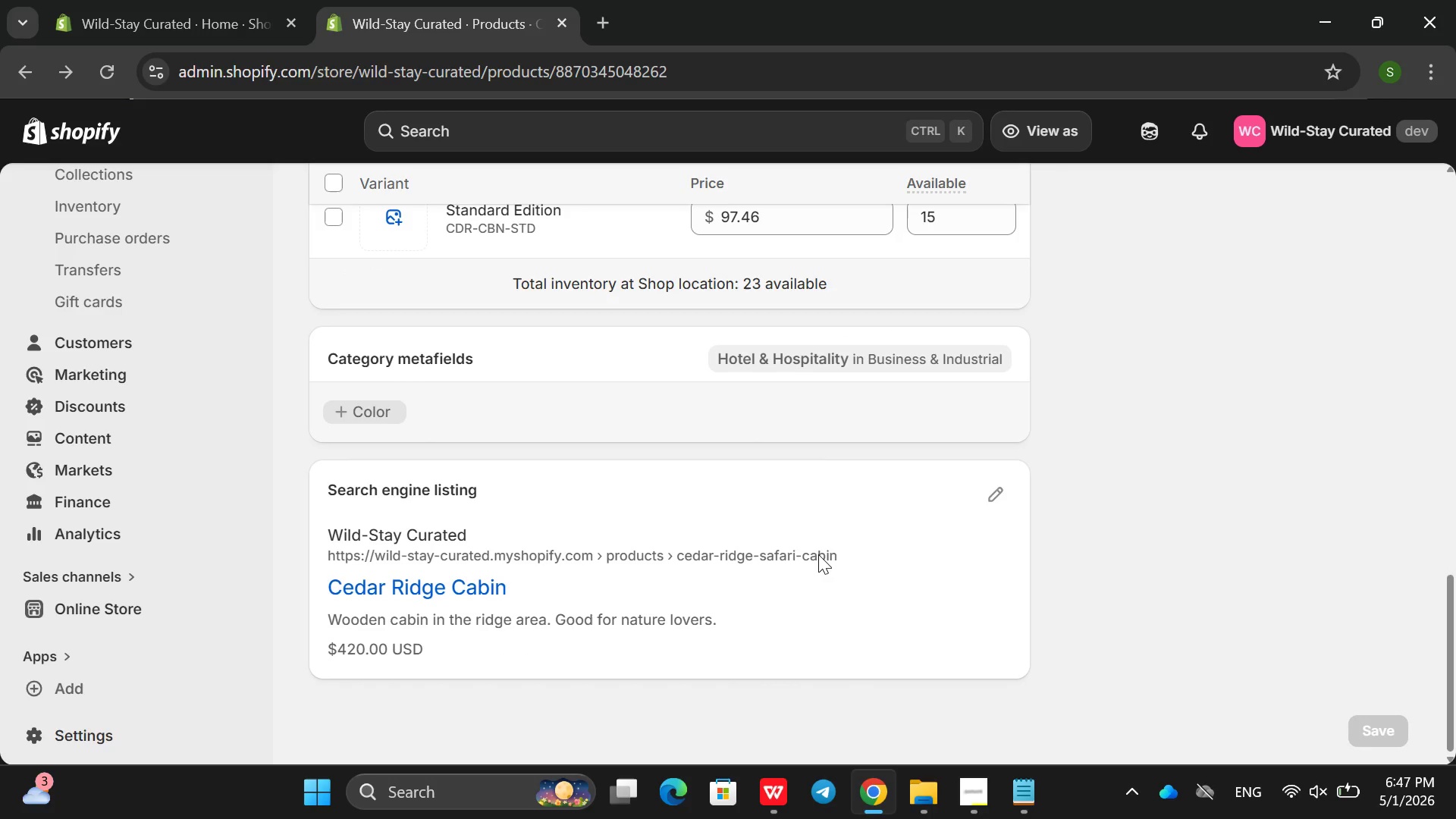 
left_click([984, 484])
 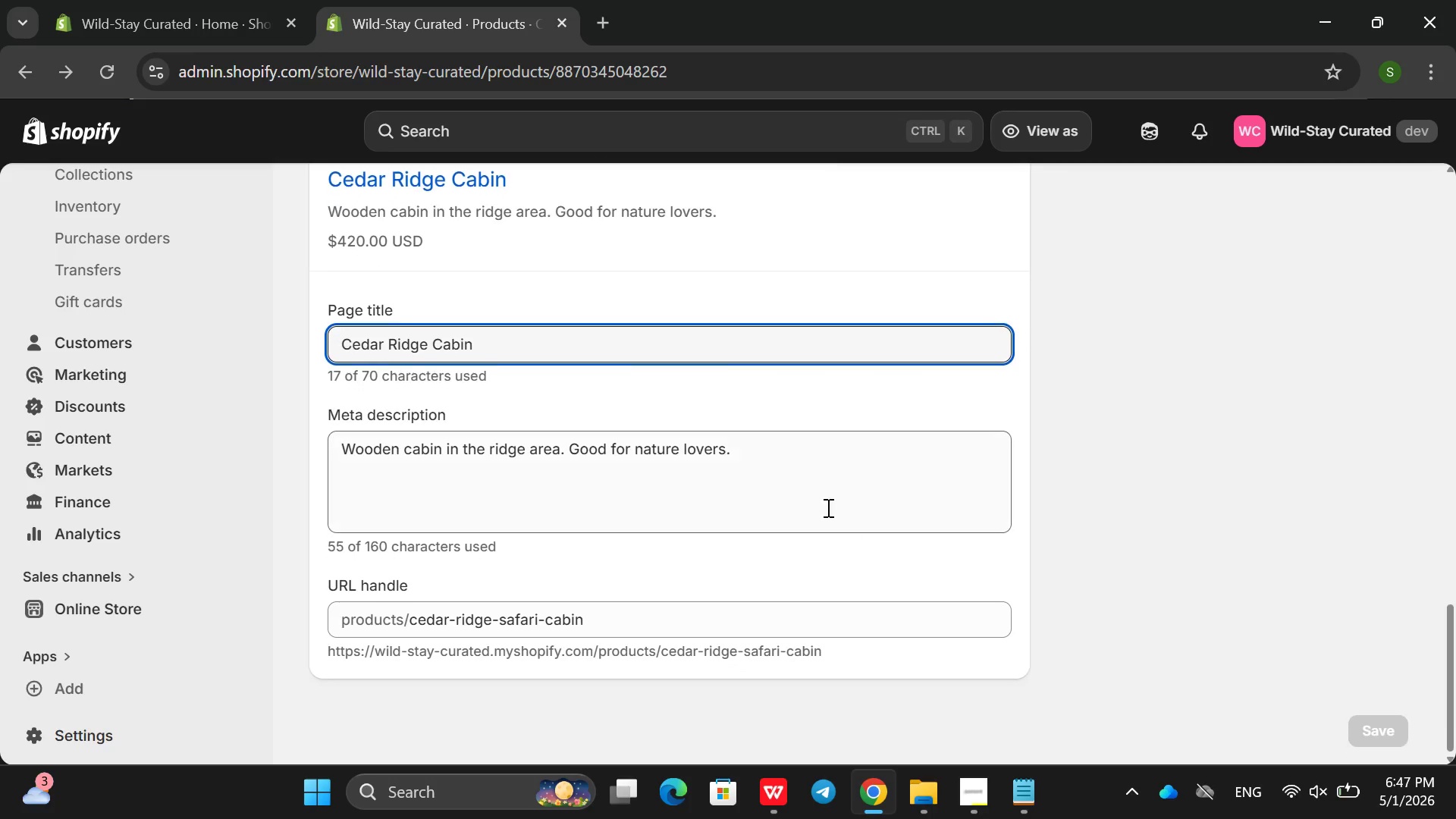 
double_click([755, 495])
 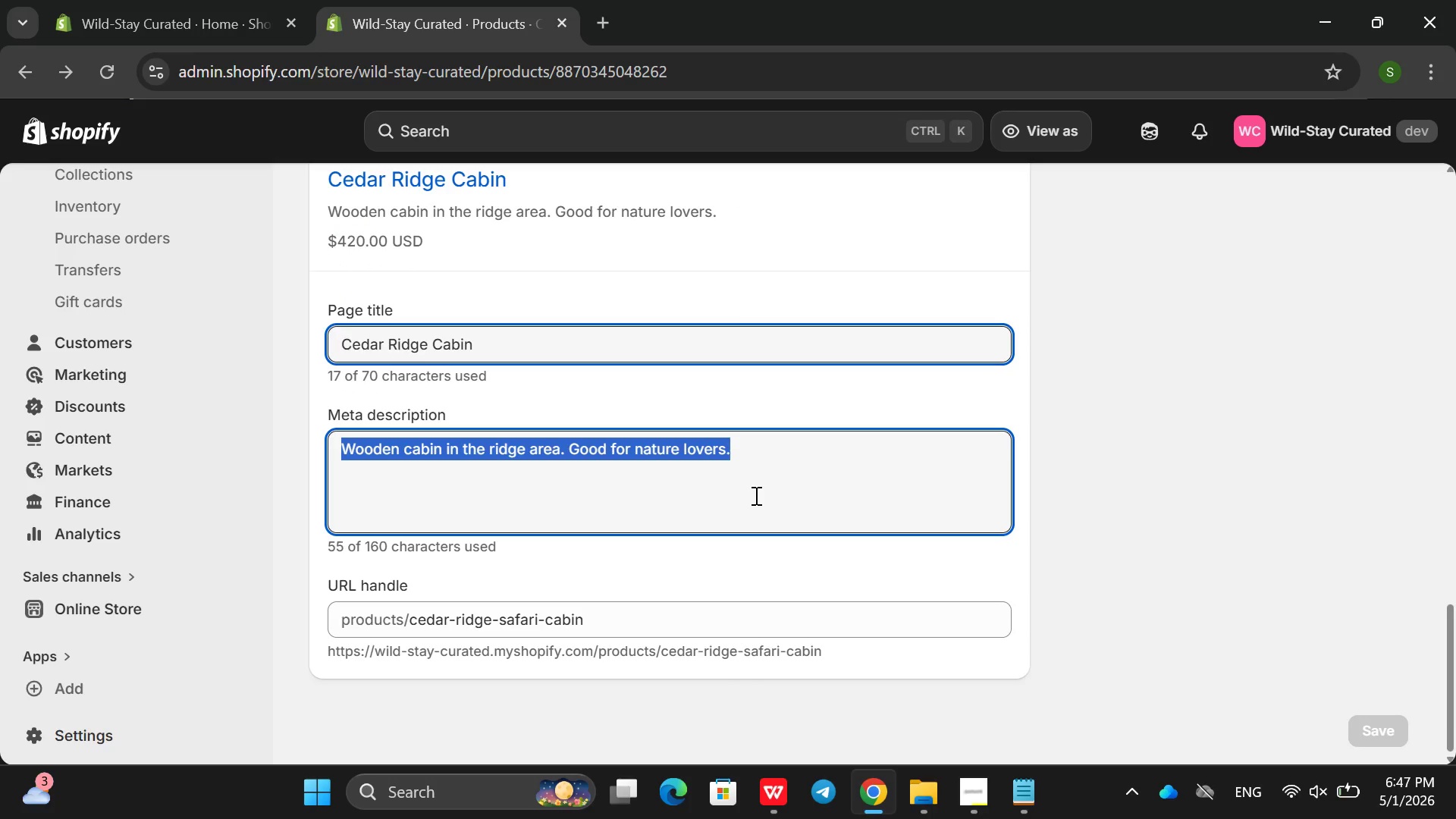 
triple_click([755, 495])
 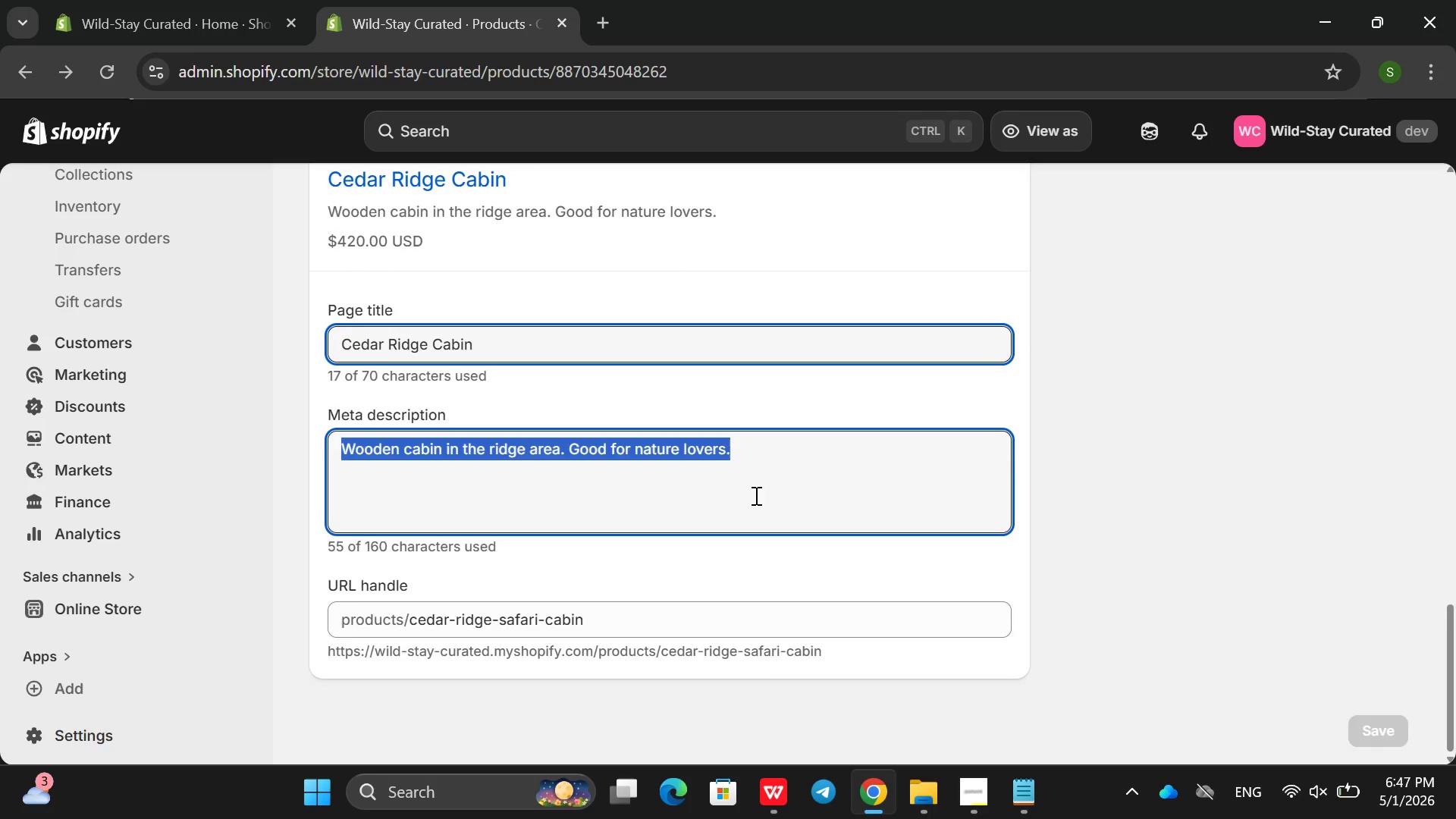 
key(Backspace)
 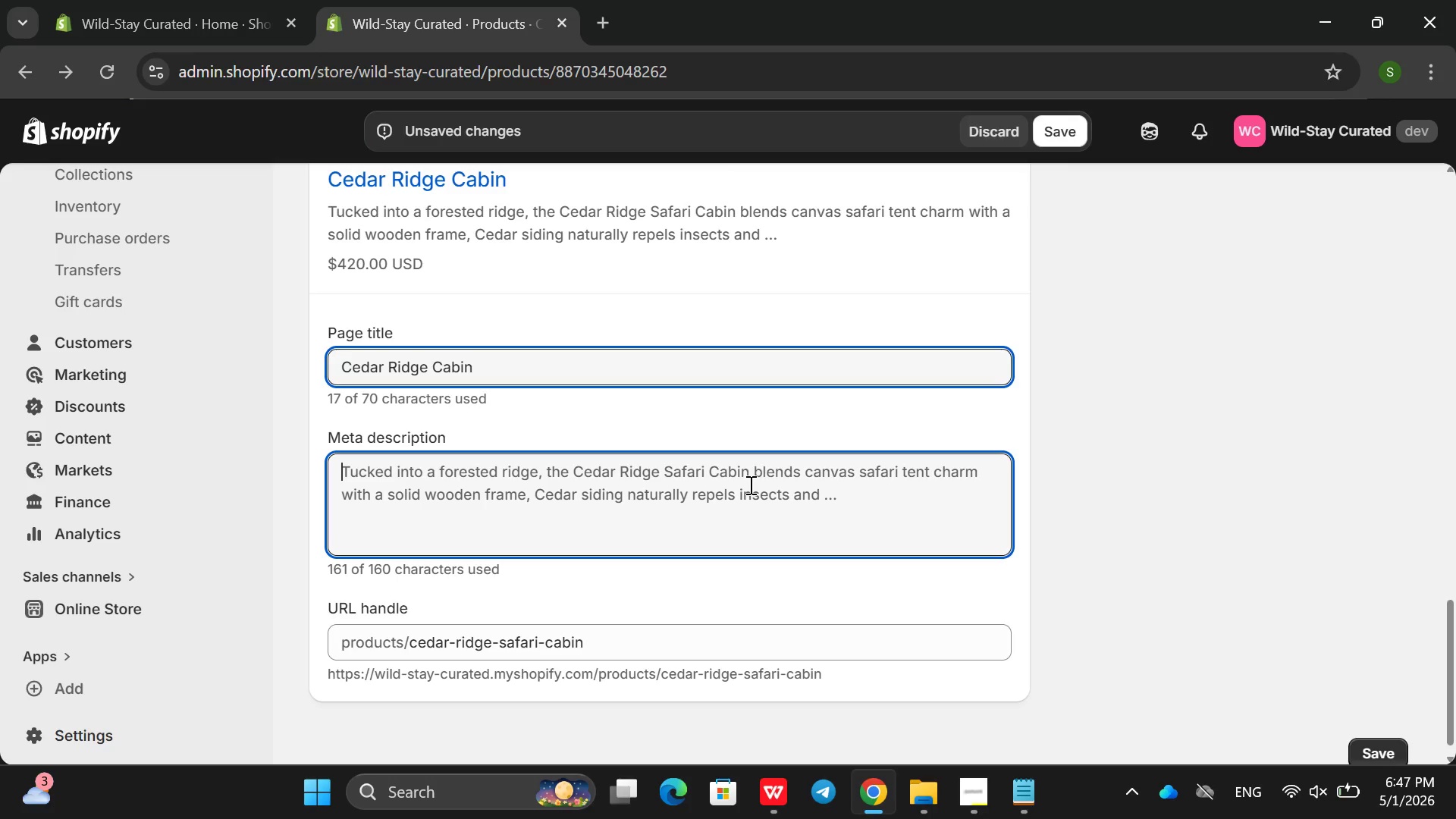 
wait(14.64)
 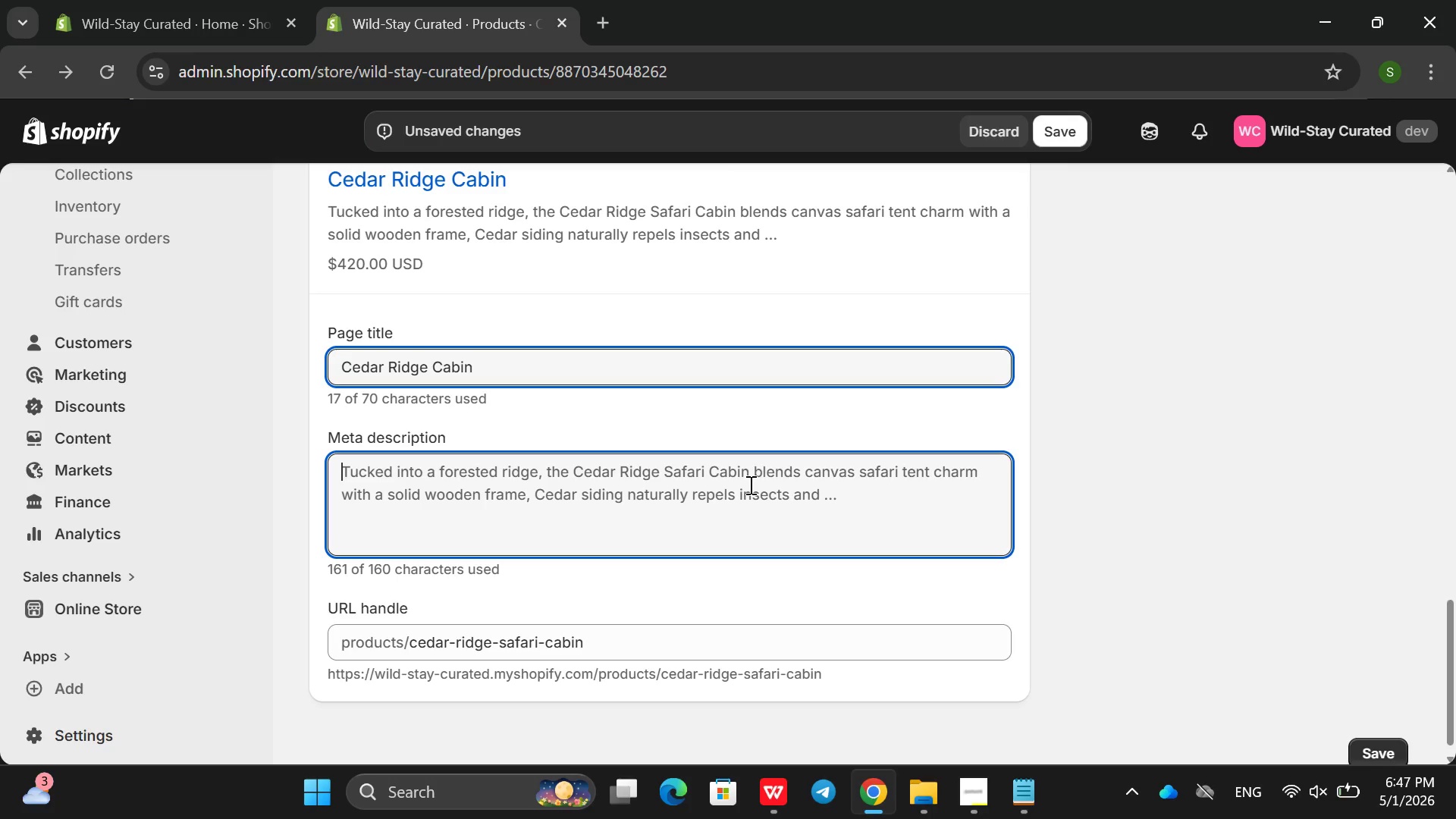 
type(Cedar Ridge Safari Cabin )
key(Backspace)
type(-Wooden cabin with canca)
key(Backspace)
key(Backspace)
type(vas accents )
key(Backspace)
type(, bed, wood stove )
key(Backspace)
type(, and forest view)
key(Backspace)
type(s)
key(Backspace)
type(ws. eeked)
key(Backspace)
key(Backspace)
type(day or standart)
key(Backspace)
type(d options, s)
key(Backspace)
key(Backspace)
key(Backspace)
type( fill l)
key(Backspace)
key(Backspace)
key(Backspace)
key(Backspace)
key(Backspace)
type(eels like home, b)
key(Backspace)
type(Book your rif)
key(Backspace)
type(dge and )
key(Backspace)
key(Backspace)
key(Backspace)
key(Backspace)
type(retreat)
 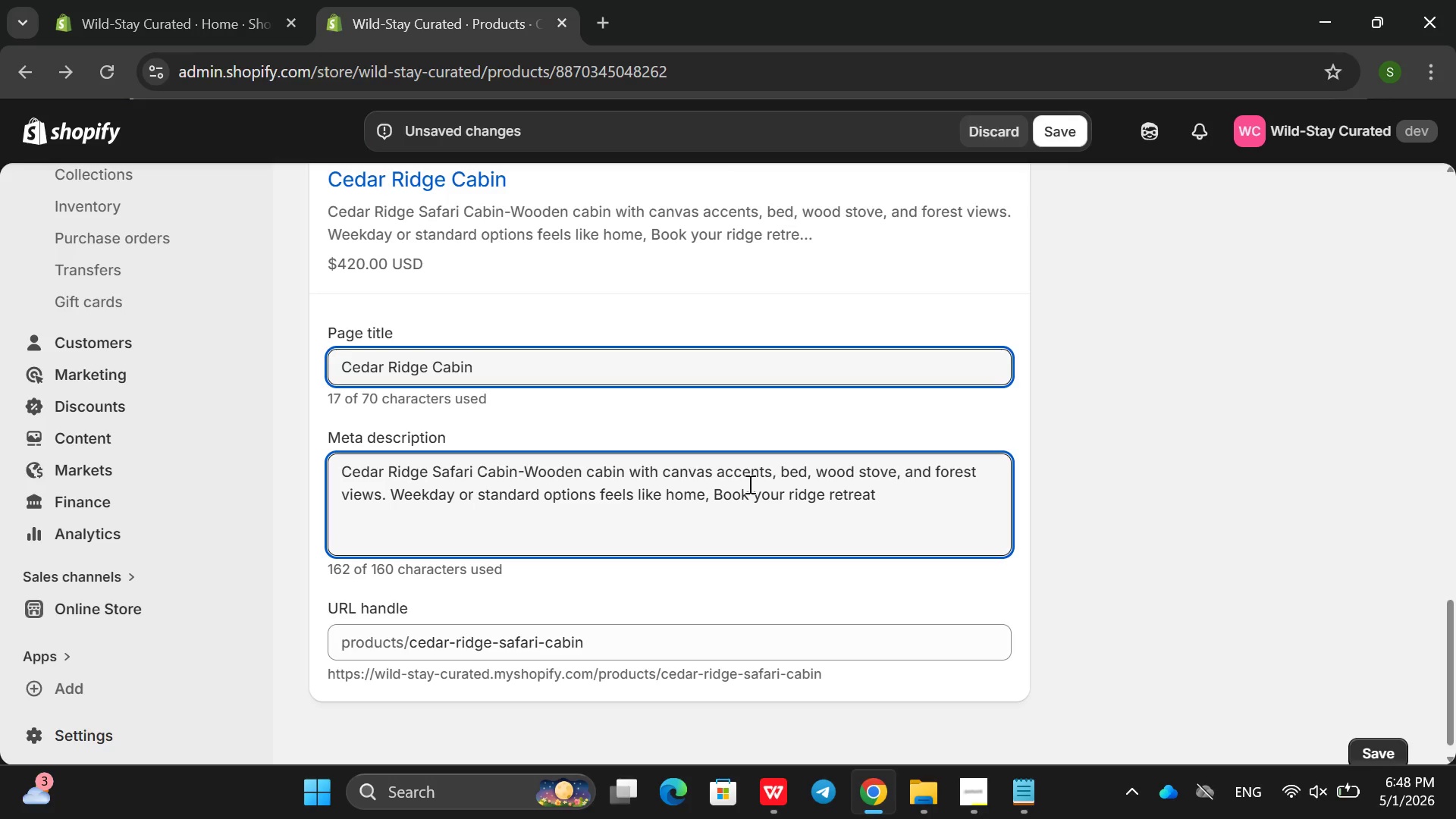 
wait(6.17)
 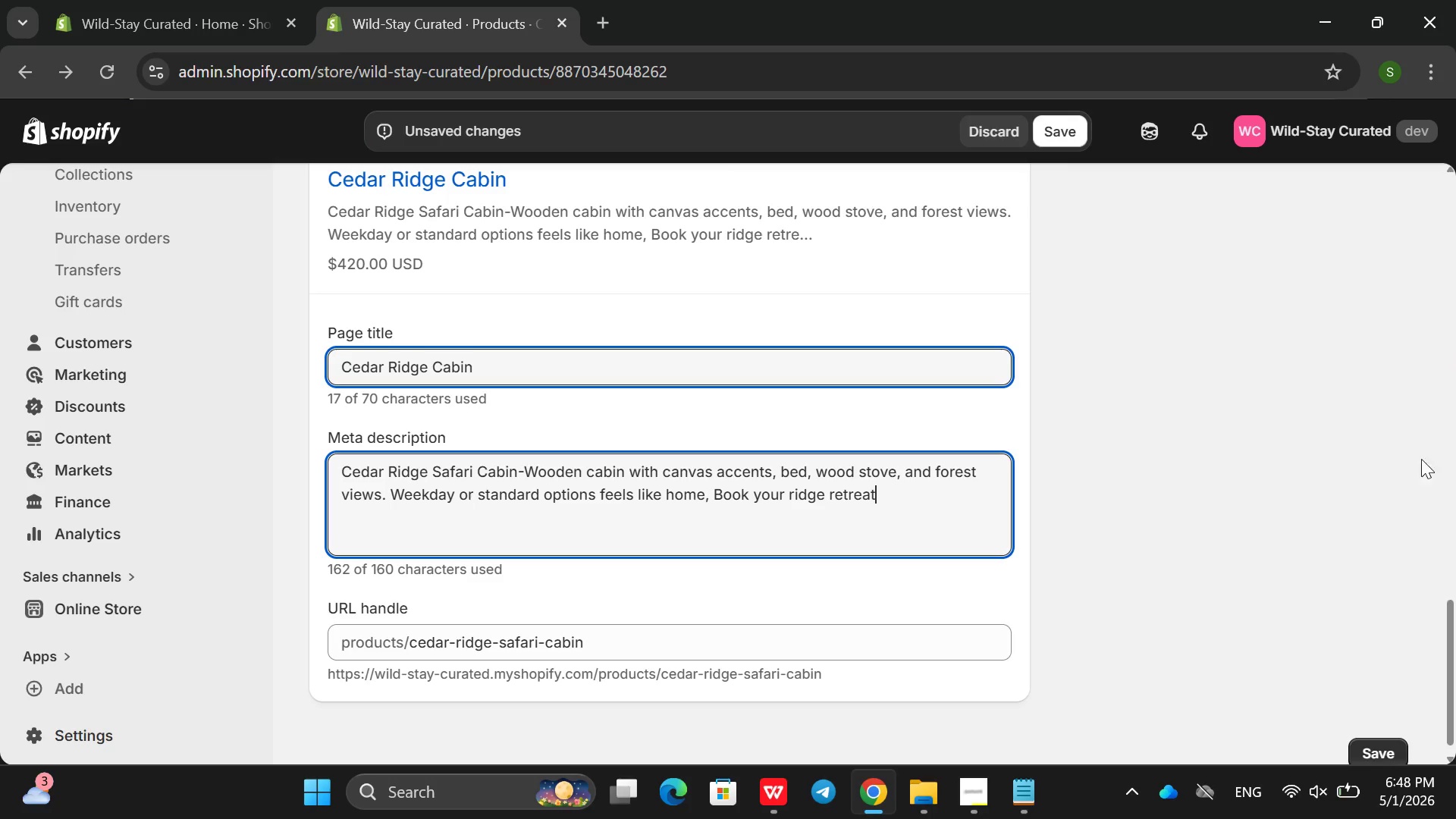 
left_click([1069, 140])
 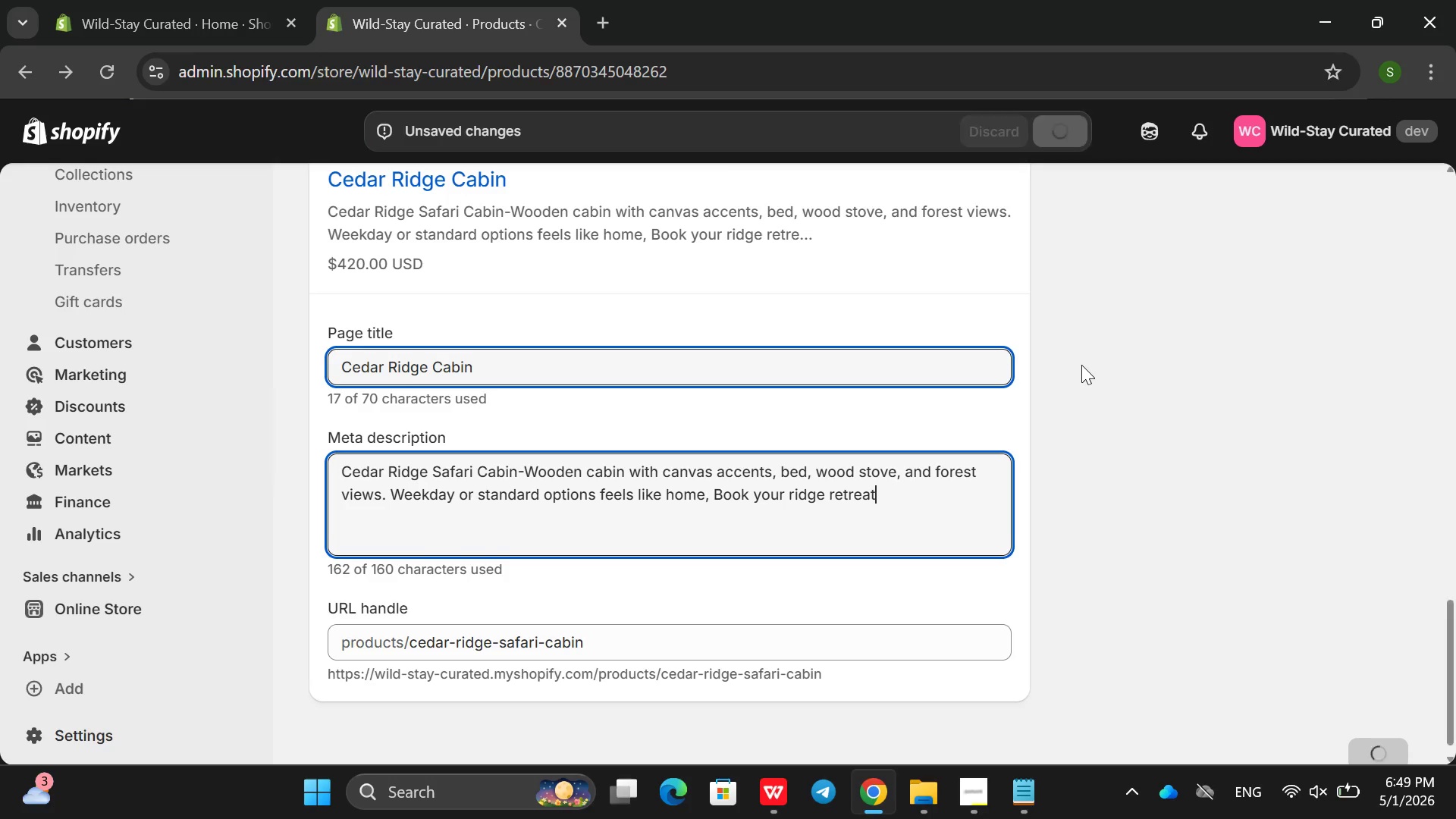 
scroll: coordinate [788, 326], scroll_direction: up, amount: 17.0
 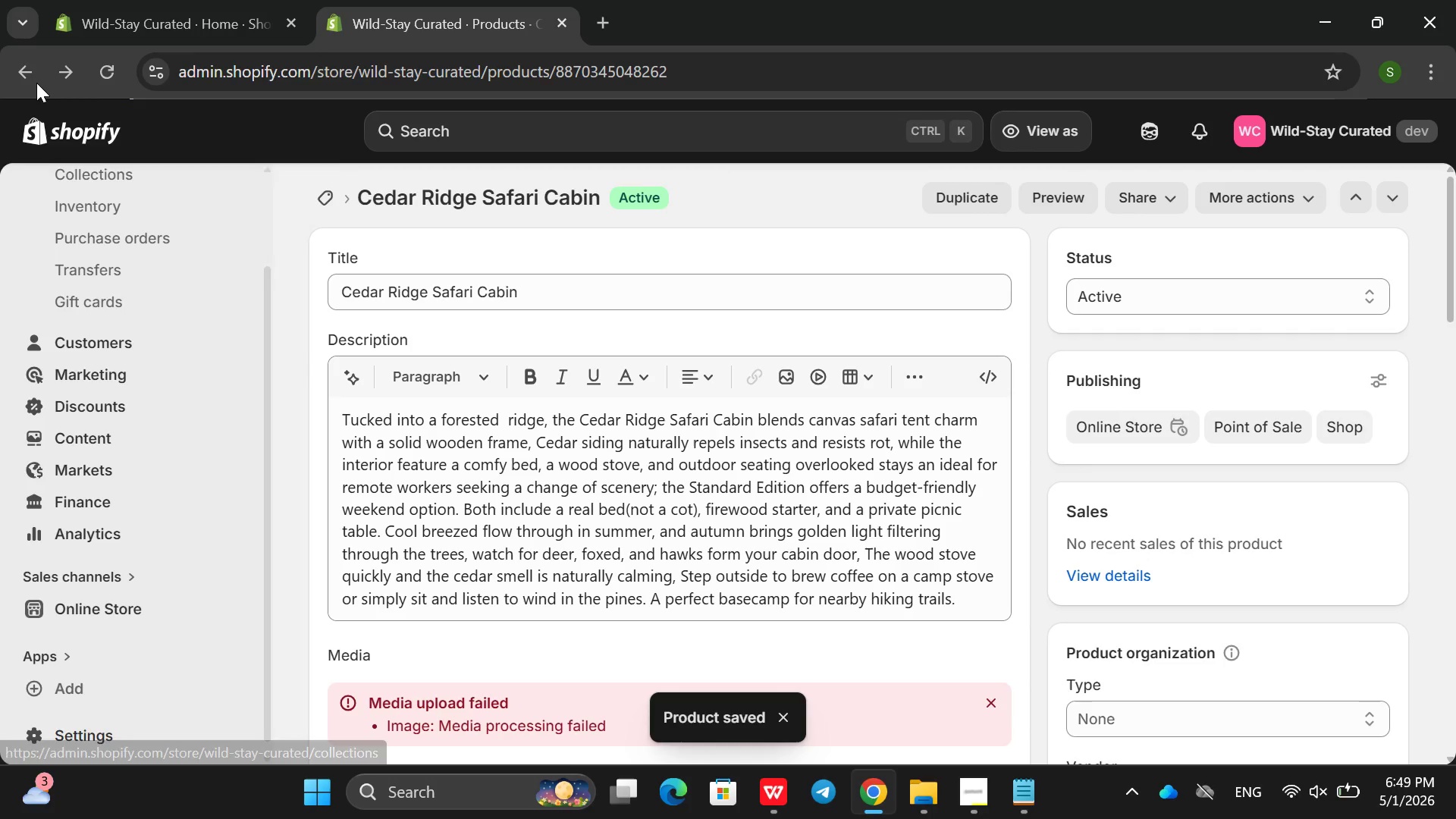 
left_click([36, 76])
 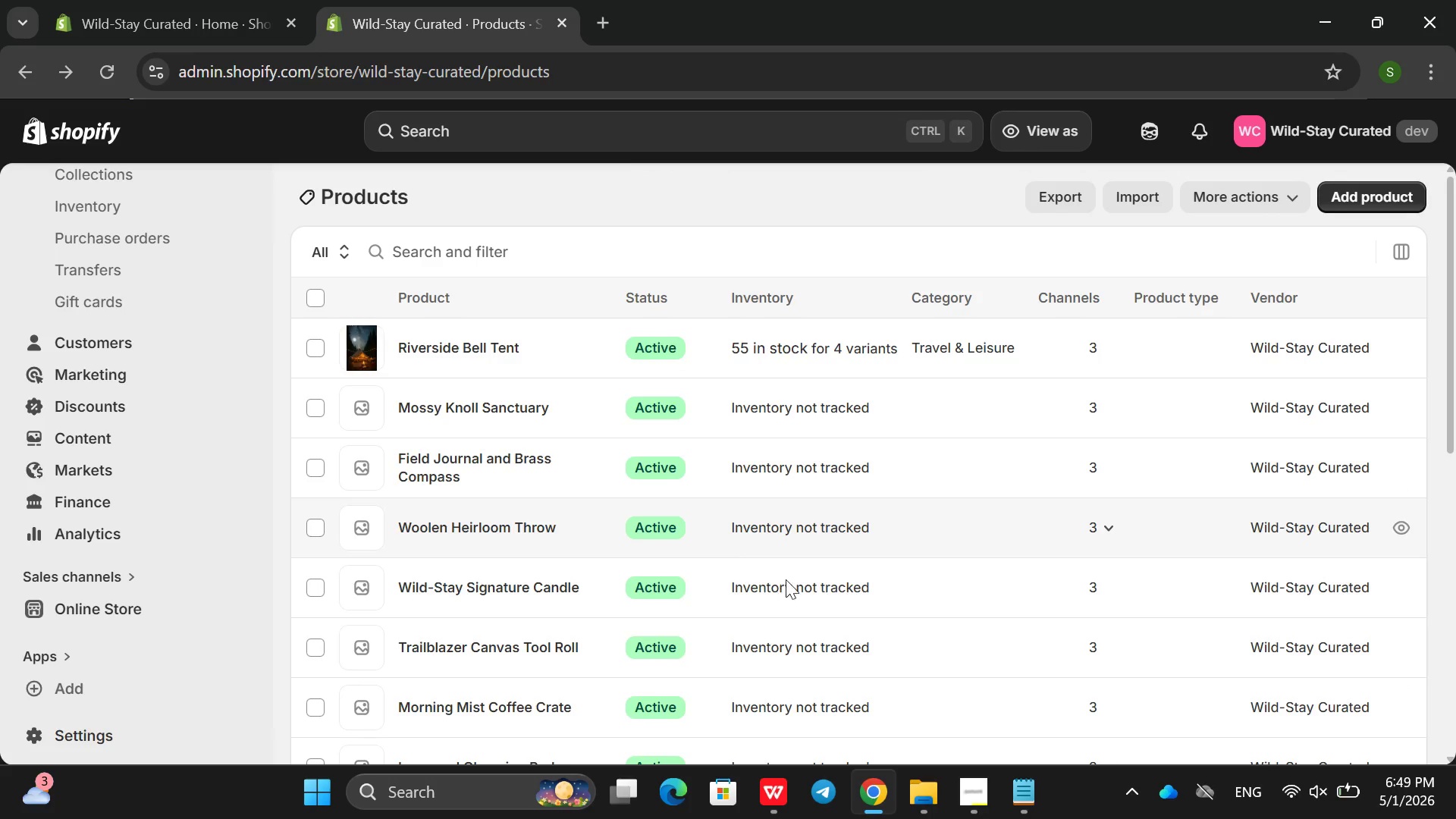 